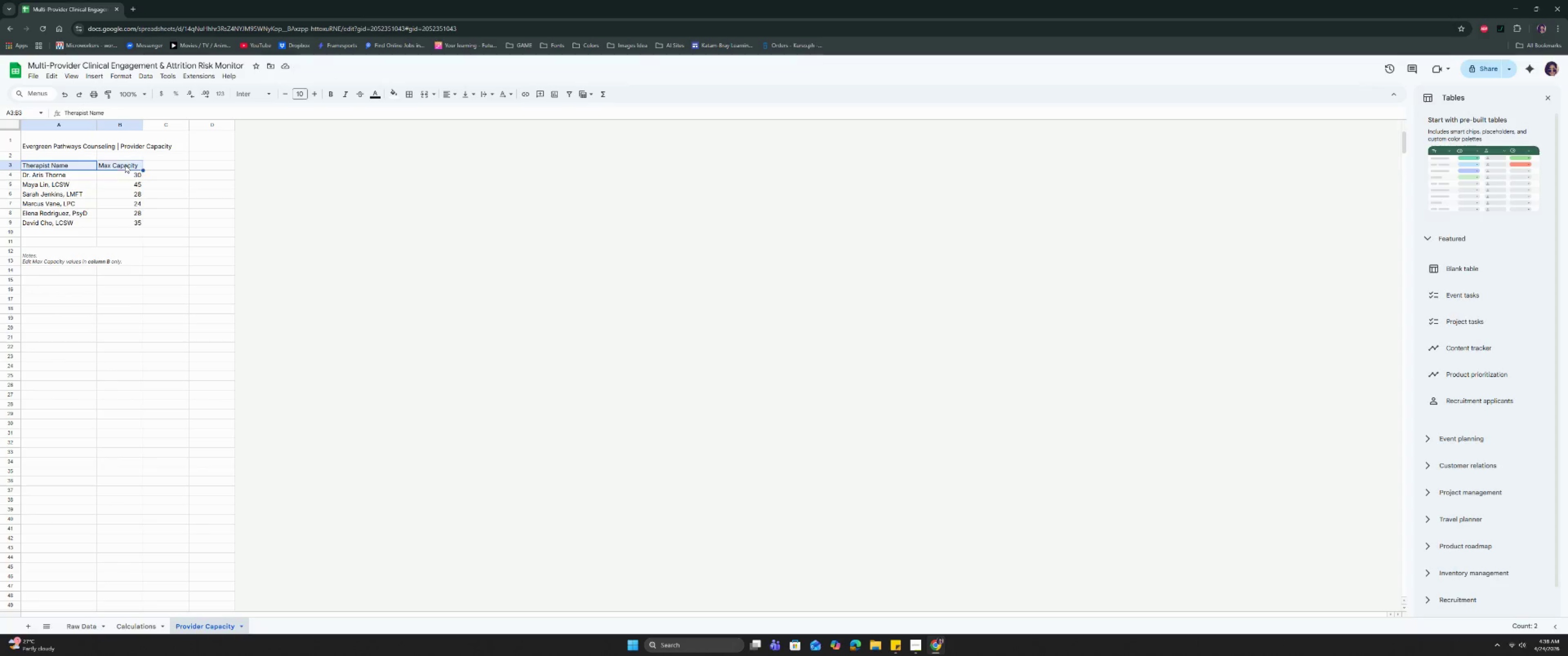 
key(Control+B)
 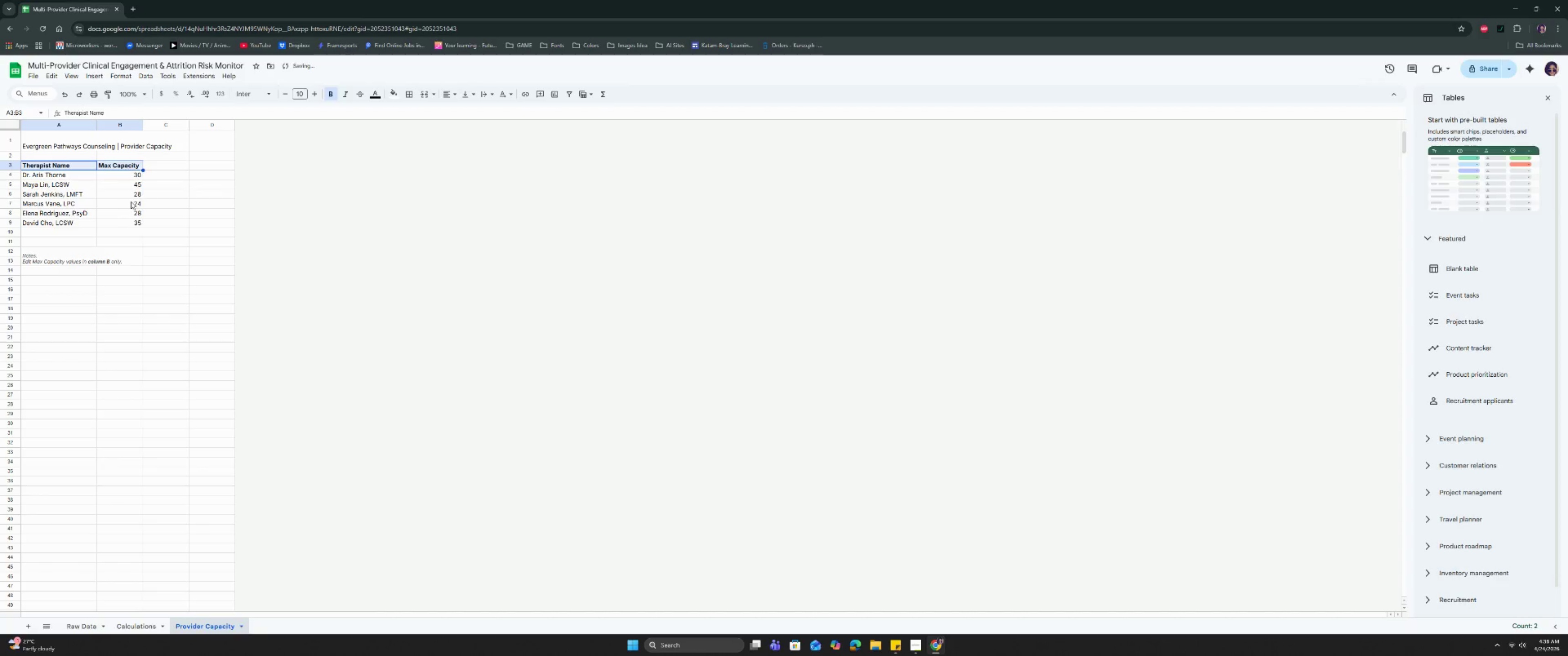 
left_click([132, 206])
 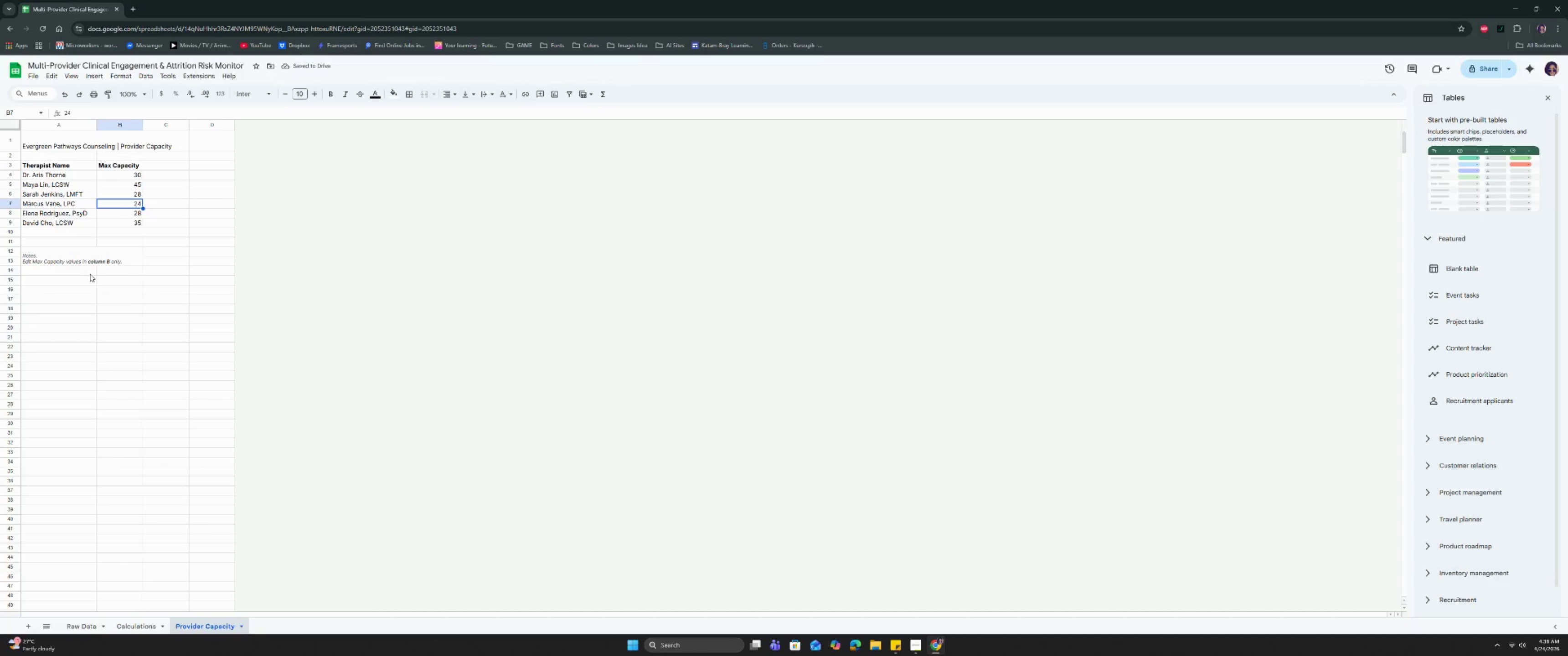 
left_click([154, 341])
 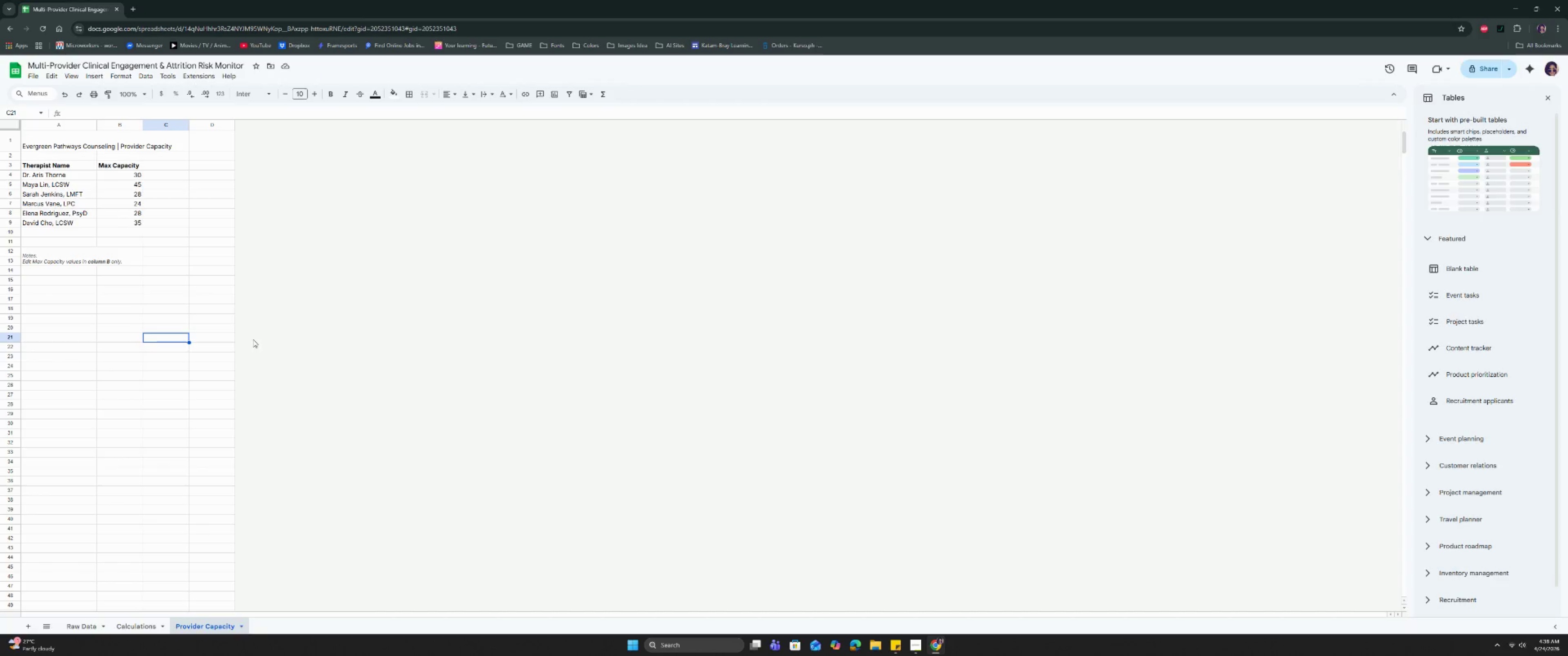 
left_click_drag(start_coordinate=[120, 176], to_coordinate=[125, 222])
 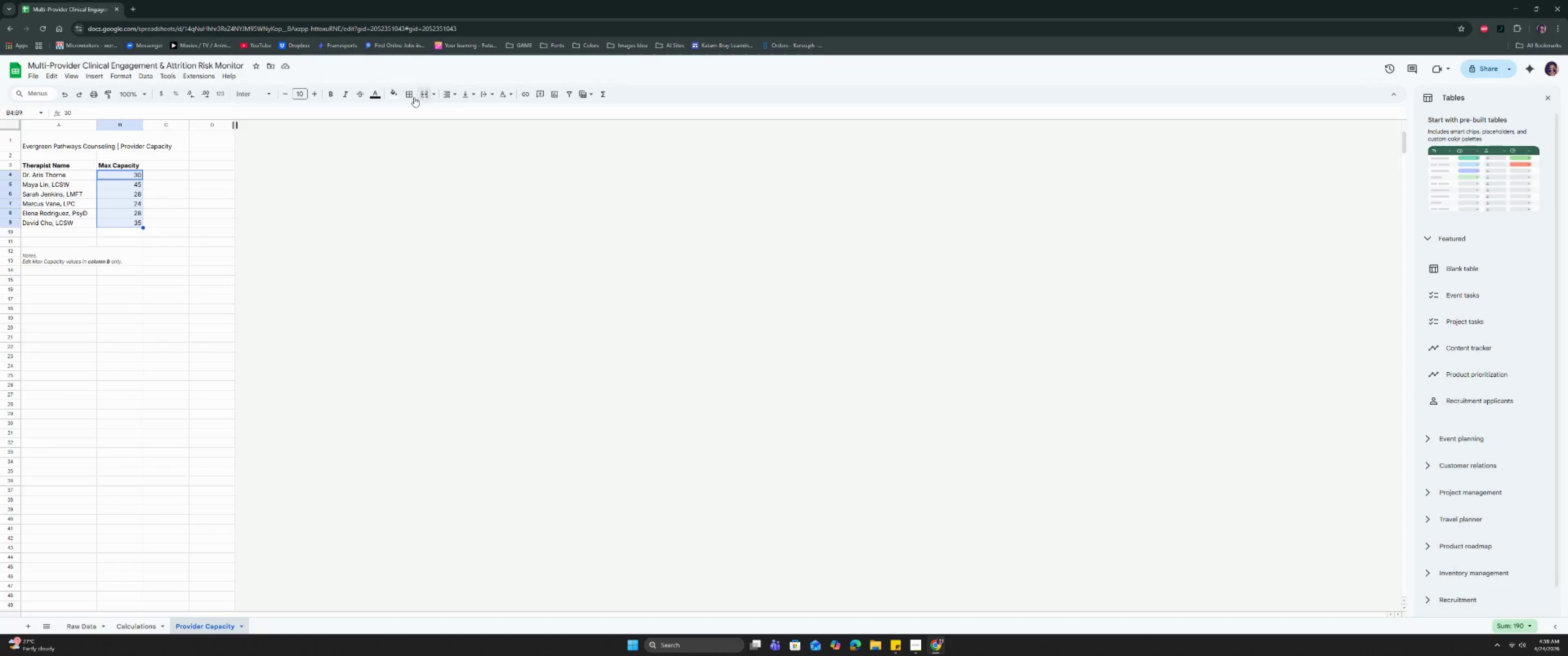 
left_click([392, 91])
 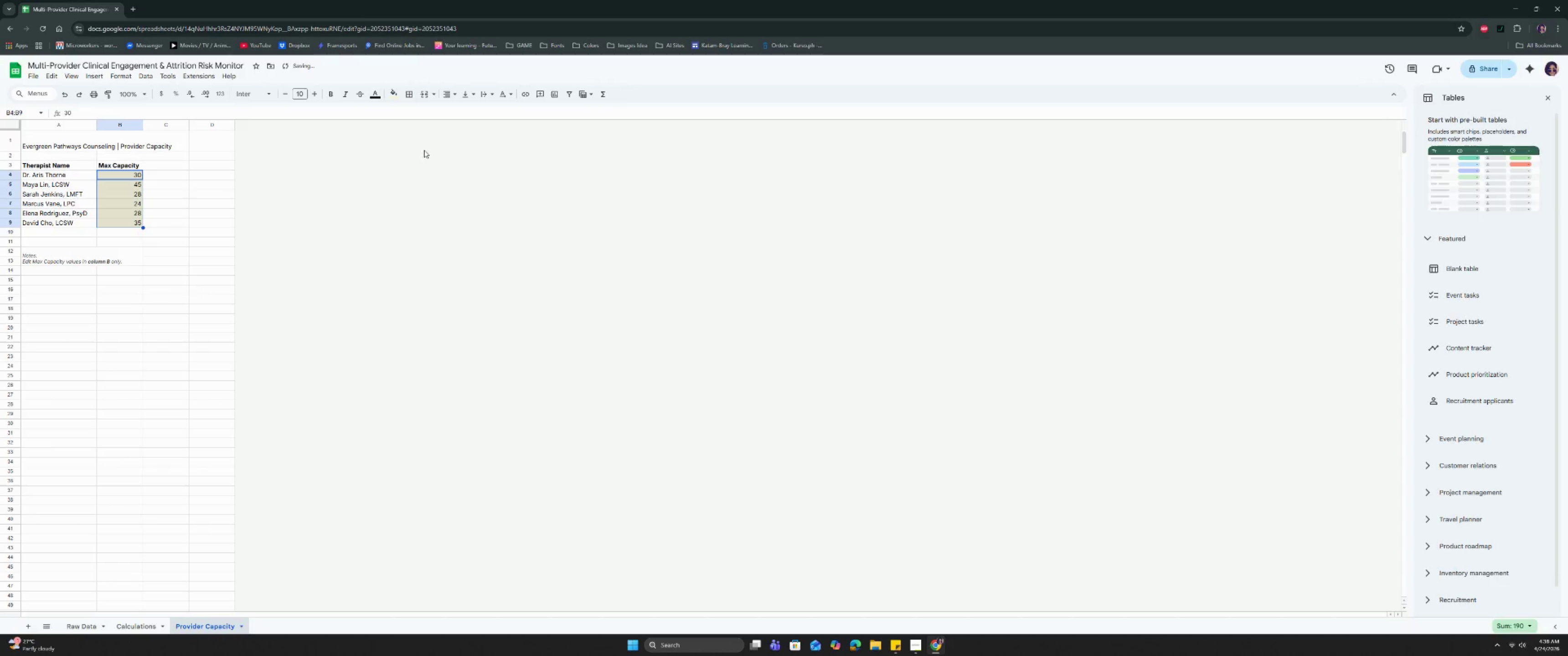 
double_click([385, 231])
 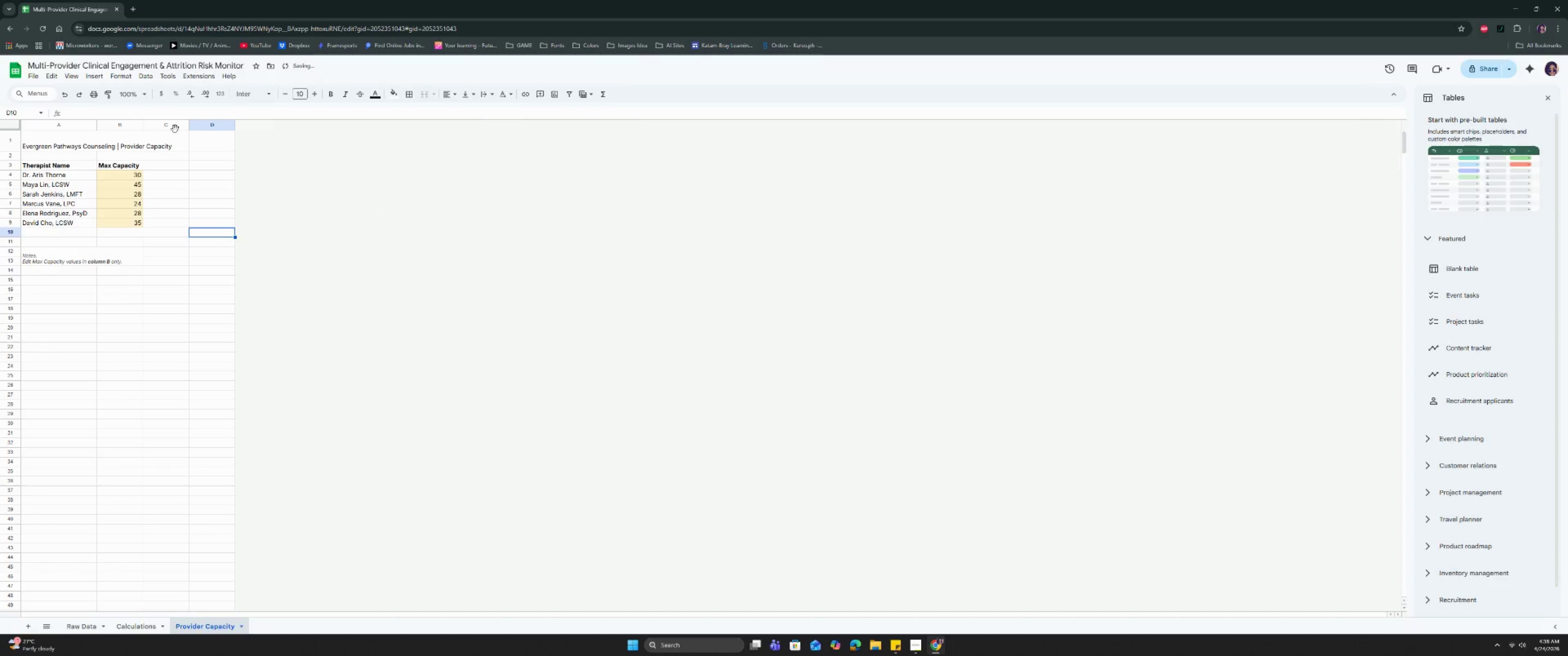 
left_click([206, 126])
 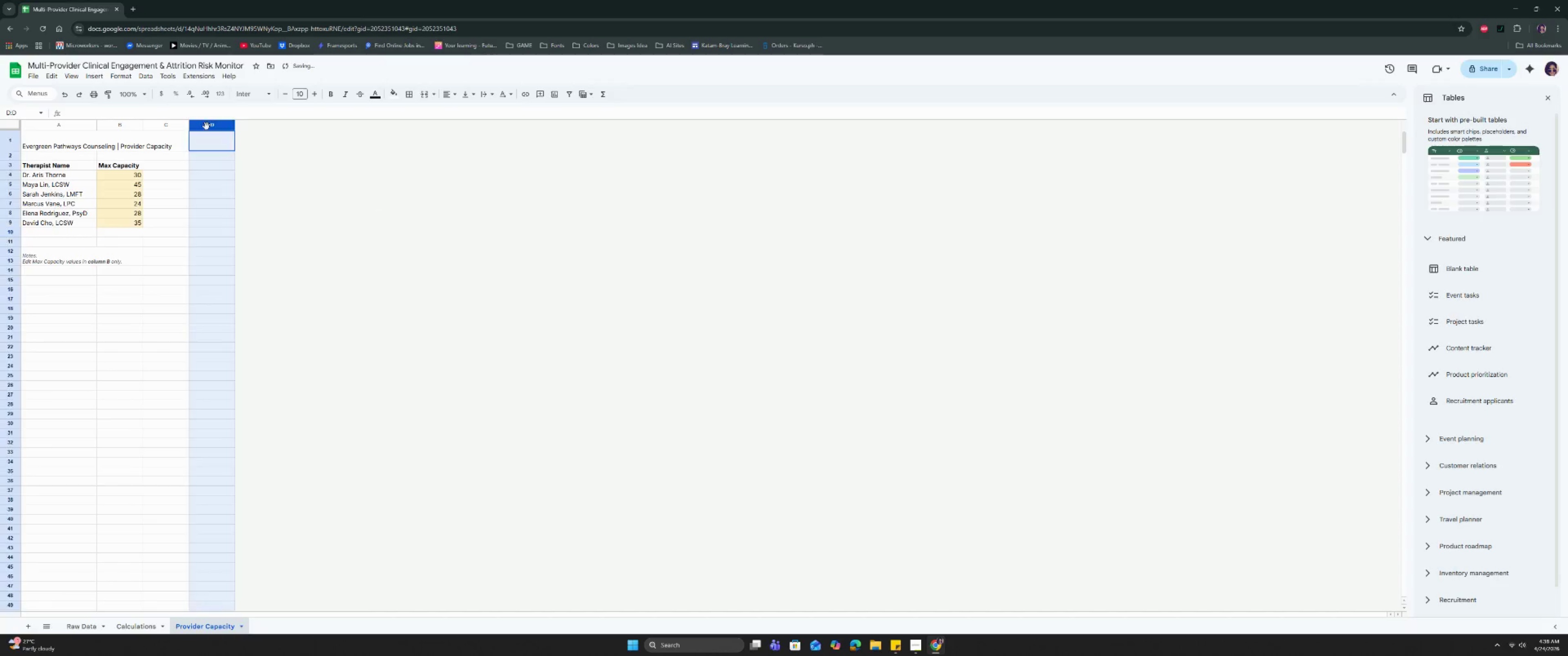 
right_click([206, 126])
 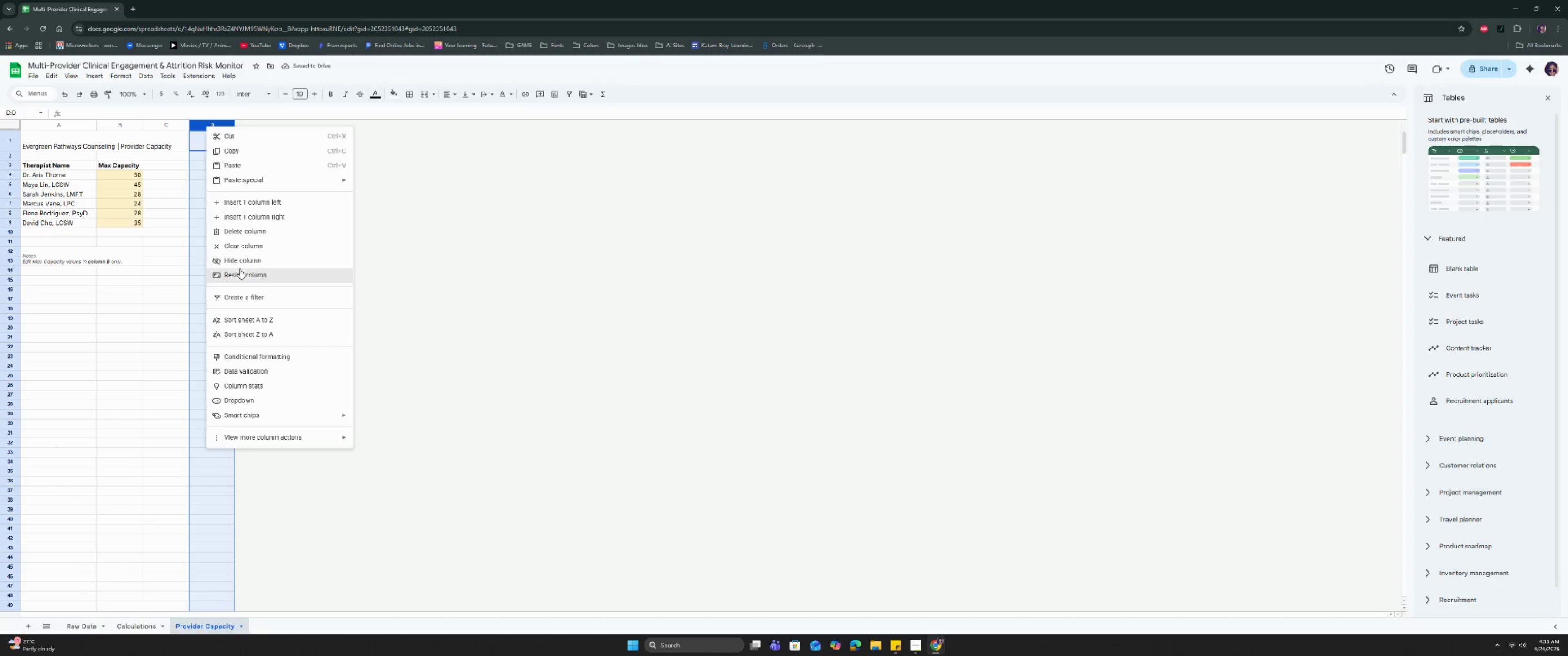 
left_click([239, 274])
 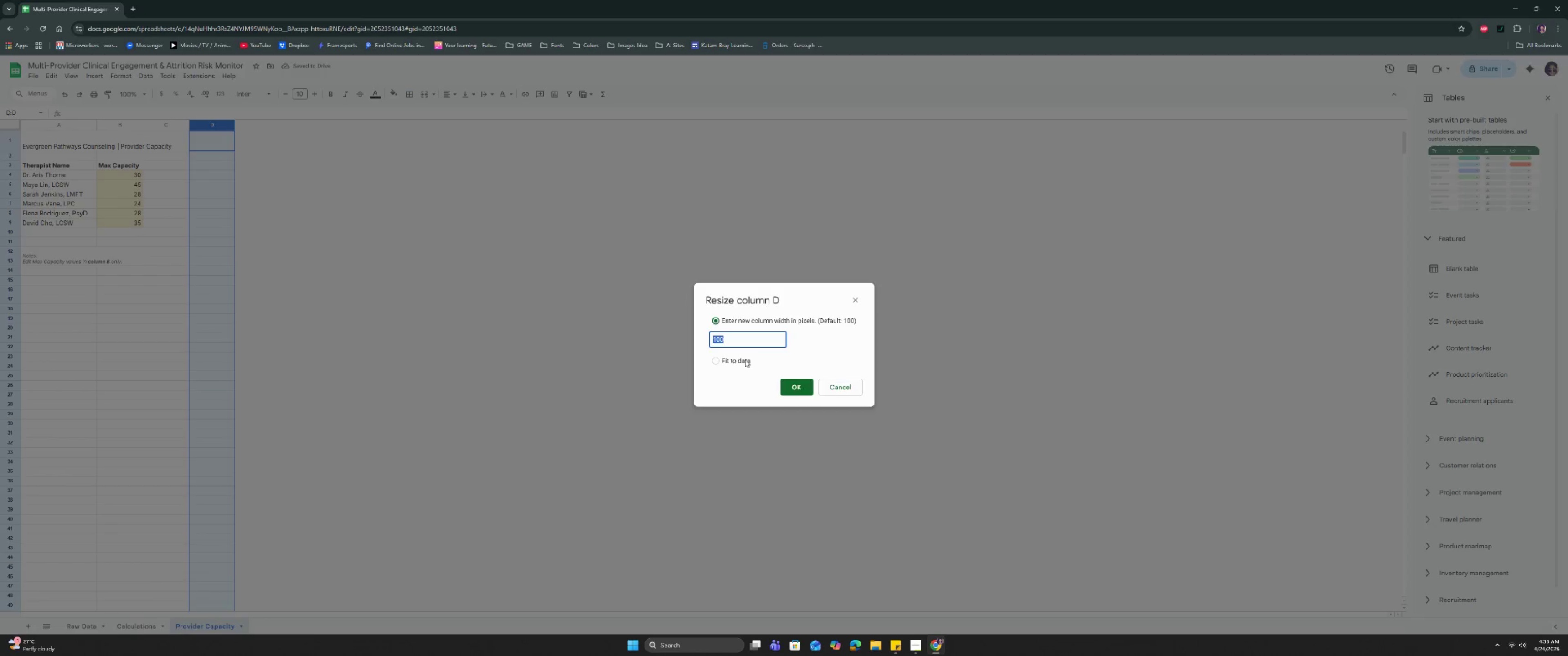 
left_click([856, 386])
 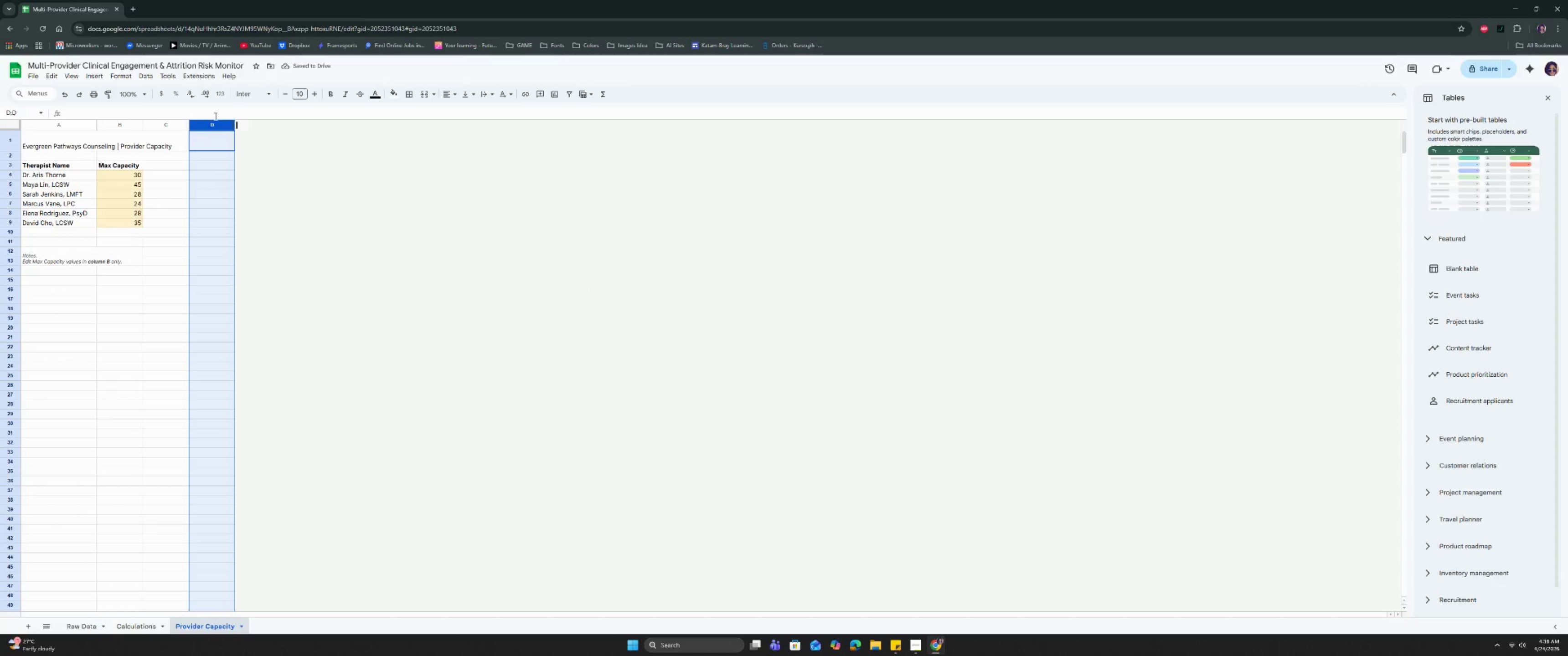 
right_click([214, 124])
 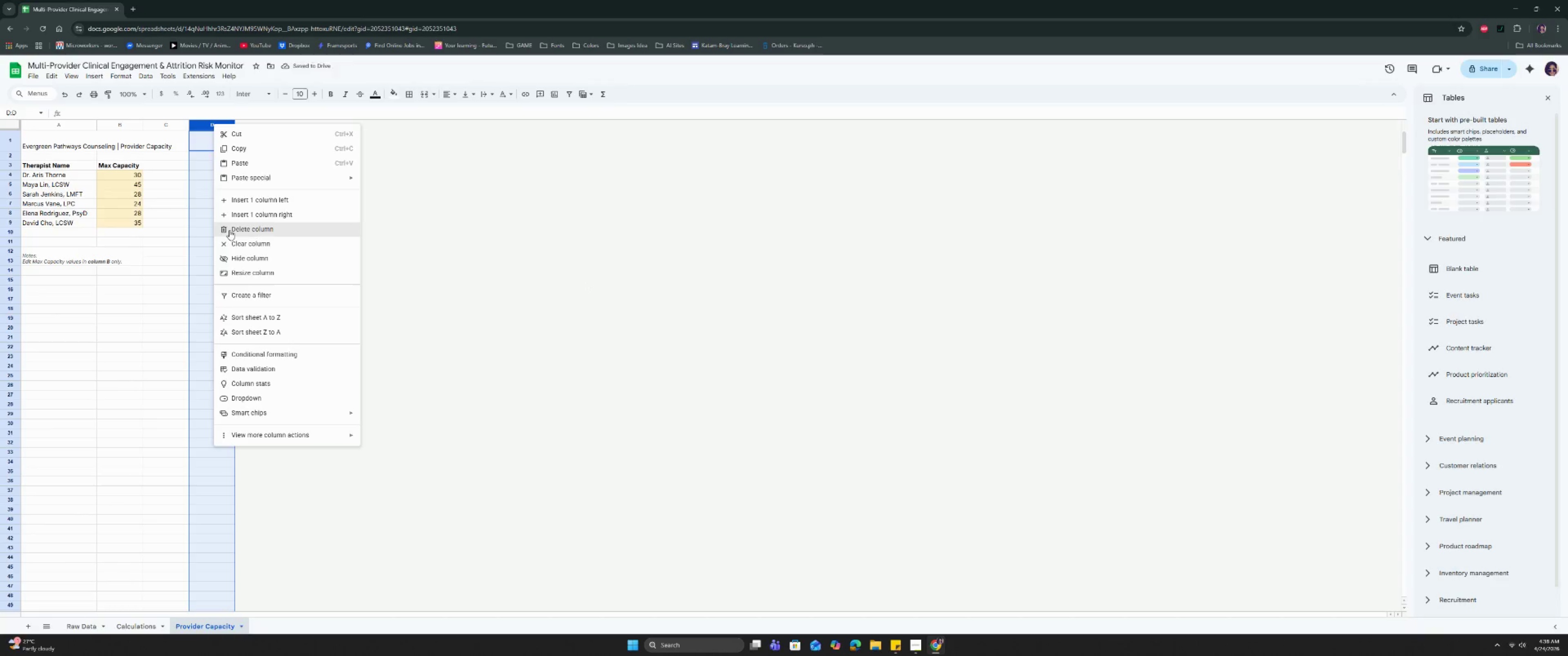 
left_click([231, 232])
 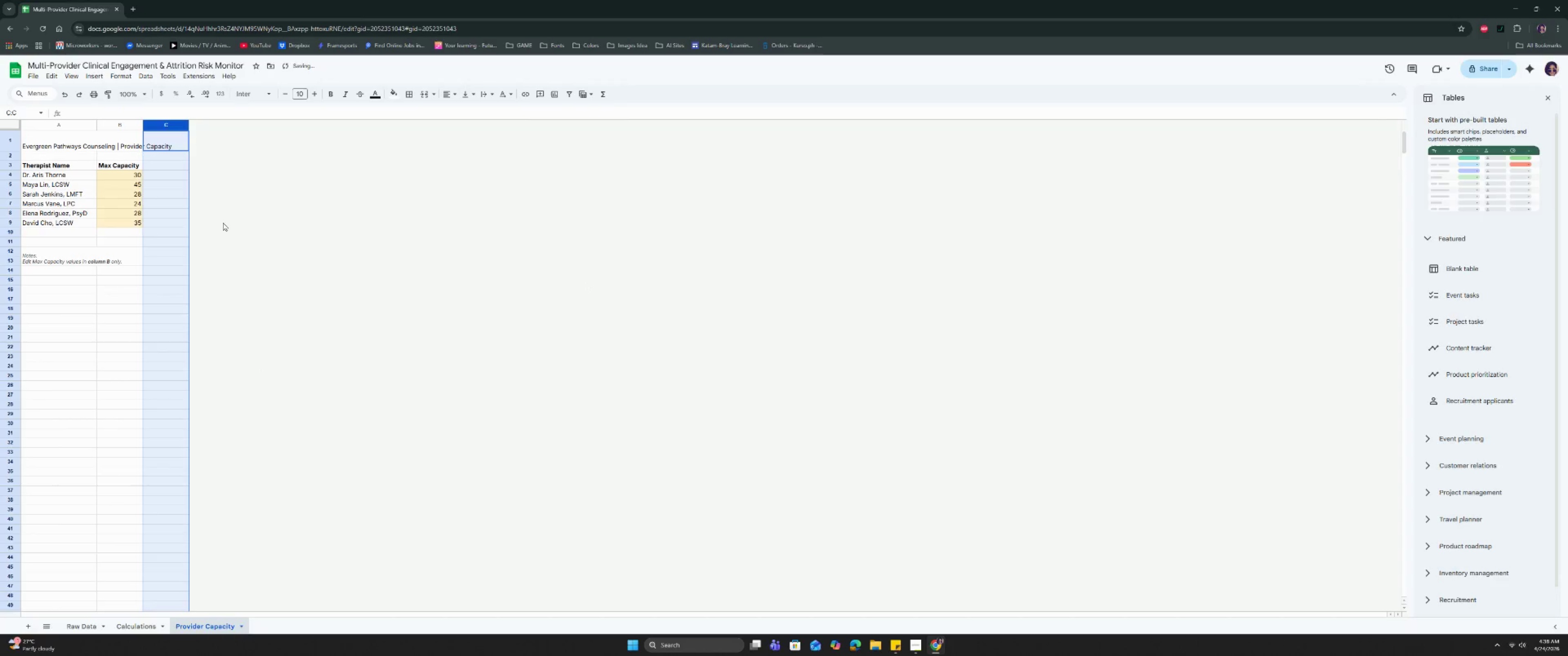 
left_click([206, 206])
 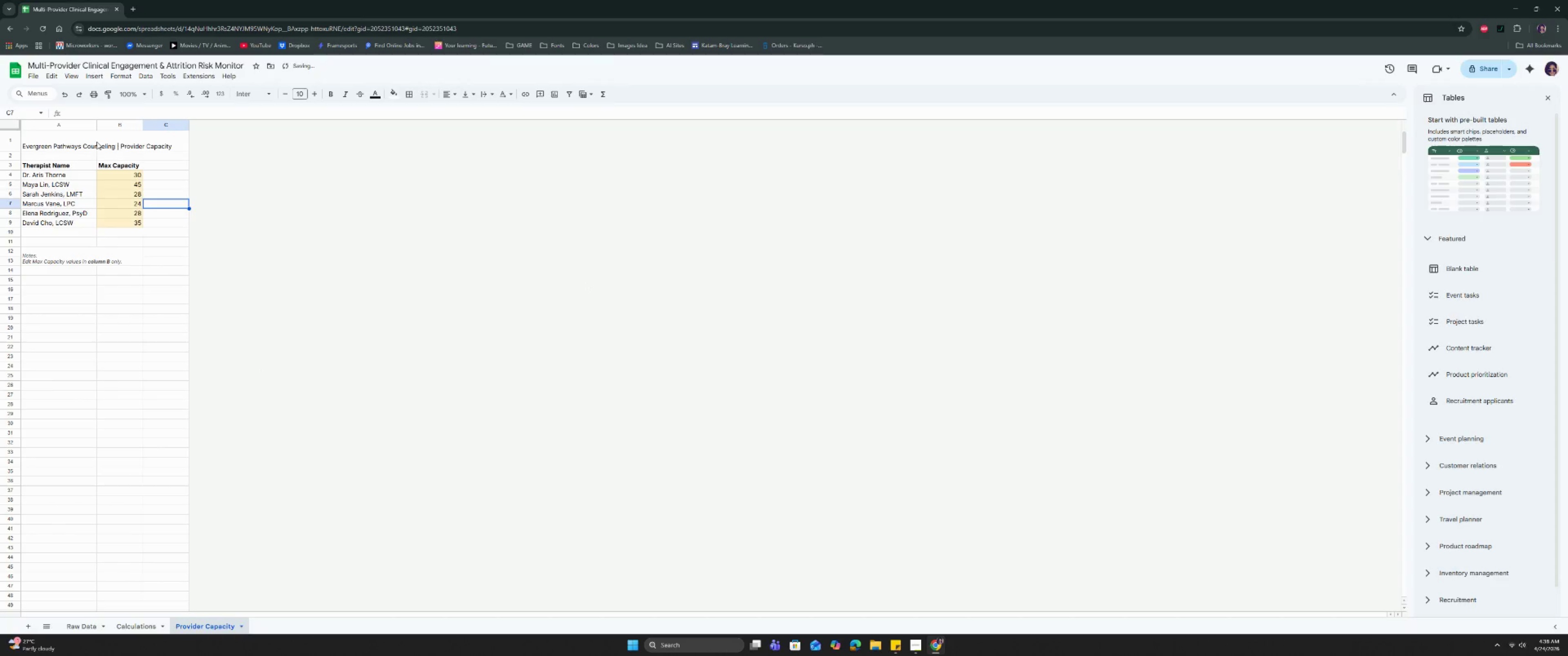 
left_click_drag(start_coordinate=[67, 140], to_coordinate=[130, 145])
 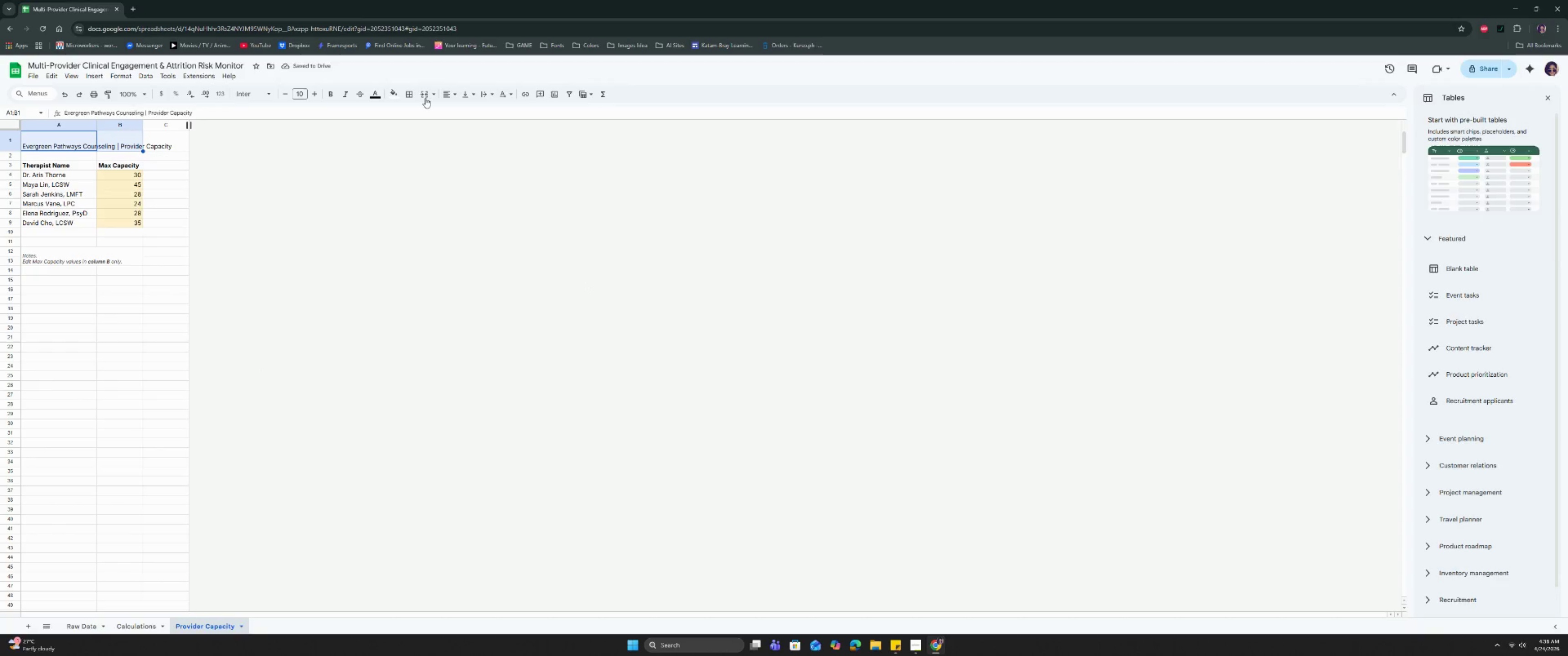 
left_click([424, 96])
 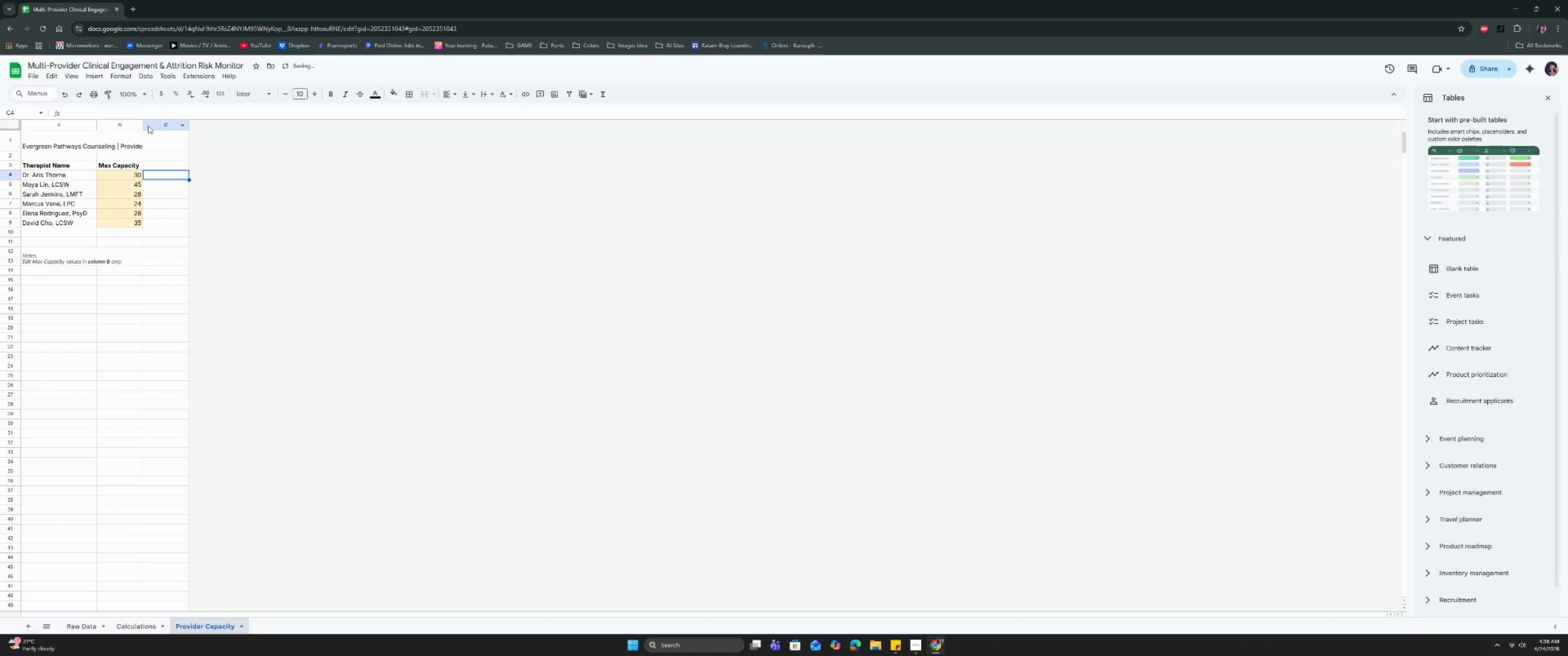 
double_click([142, 123])
 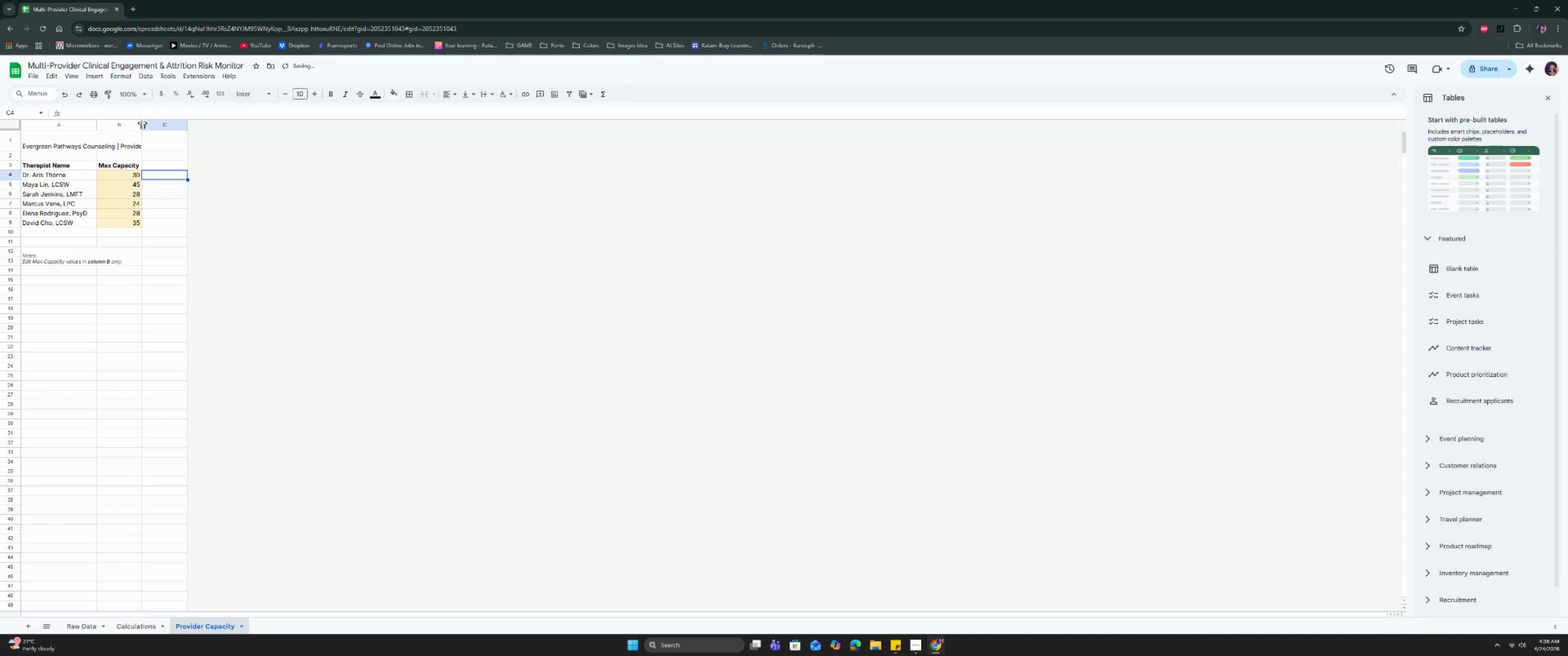 
left_click_drag(start_coordinate=[142, 123], to_coordinate=[166, 131])
 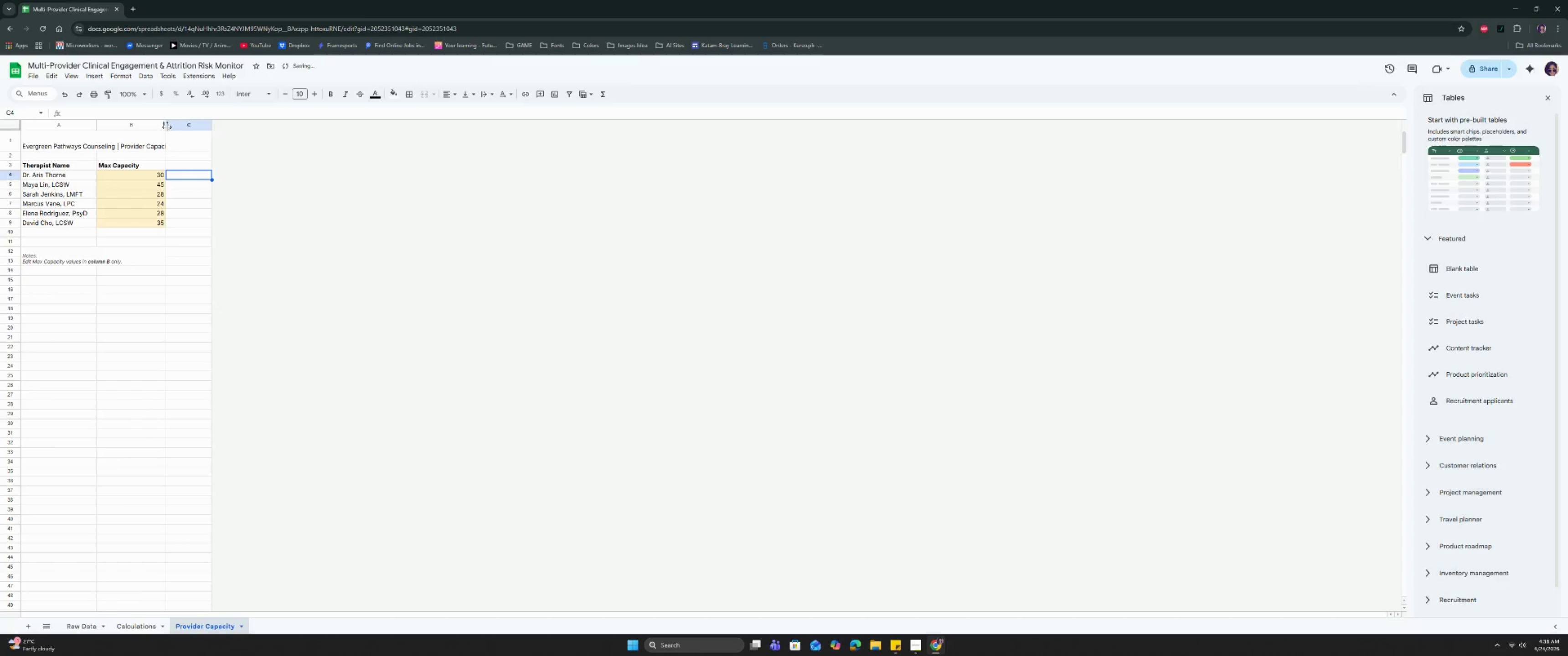 
left_click_drag(start_coordinate=[166, 127], to_coordinate=[192, 129])
 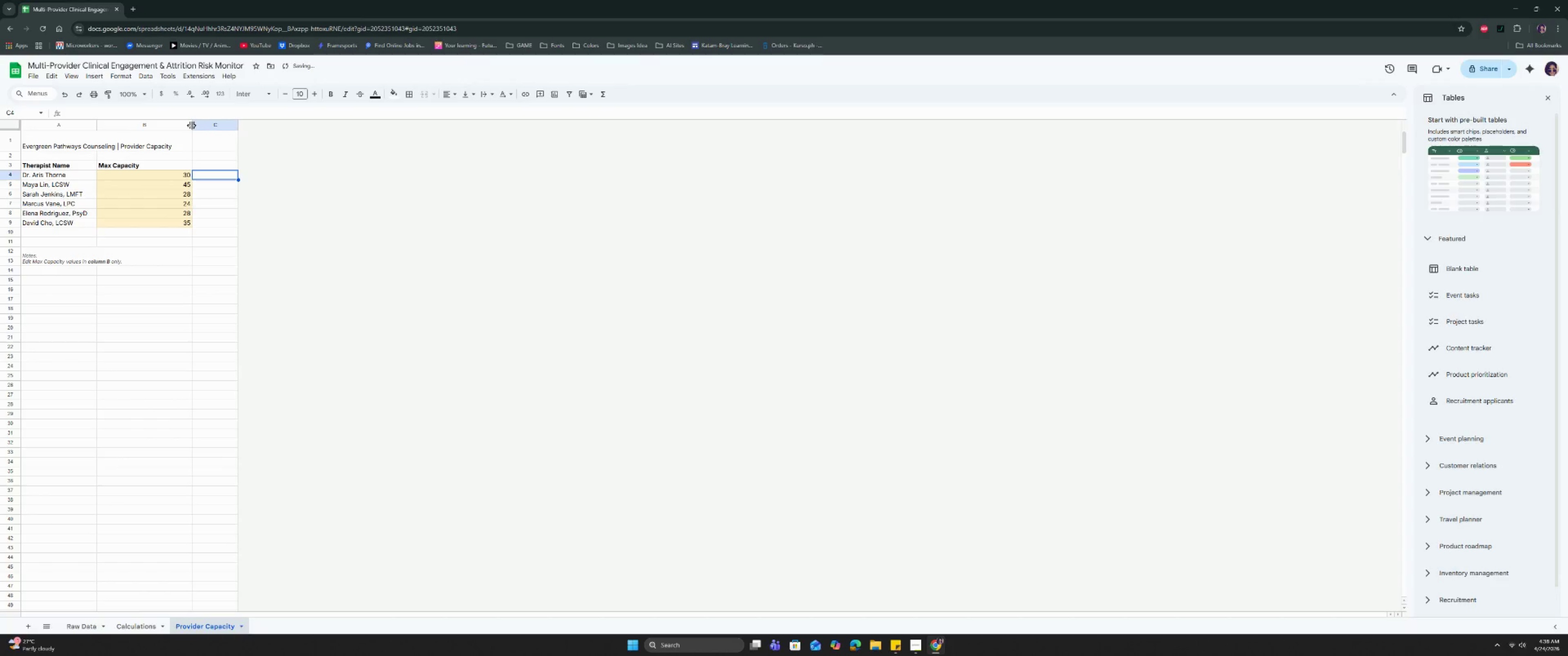 
key(Control+Z)
 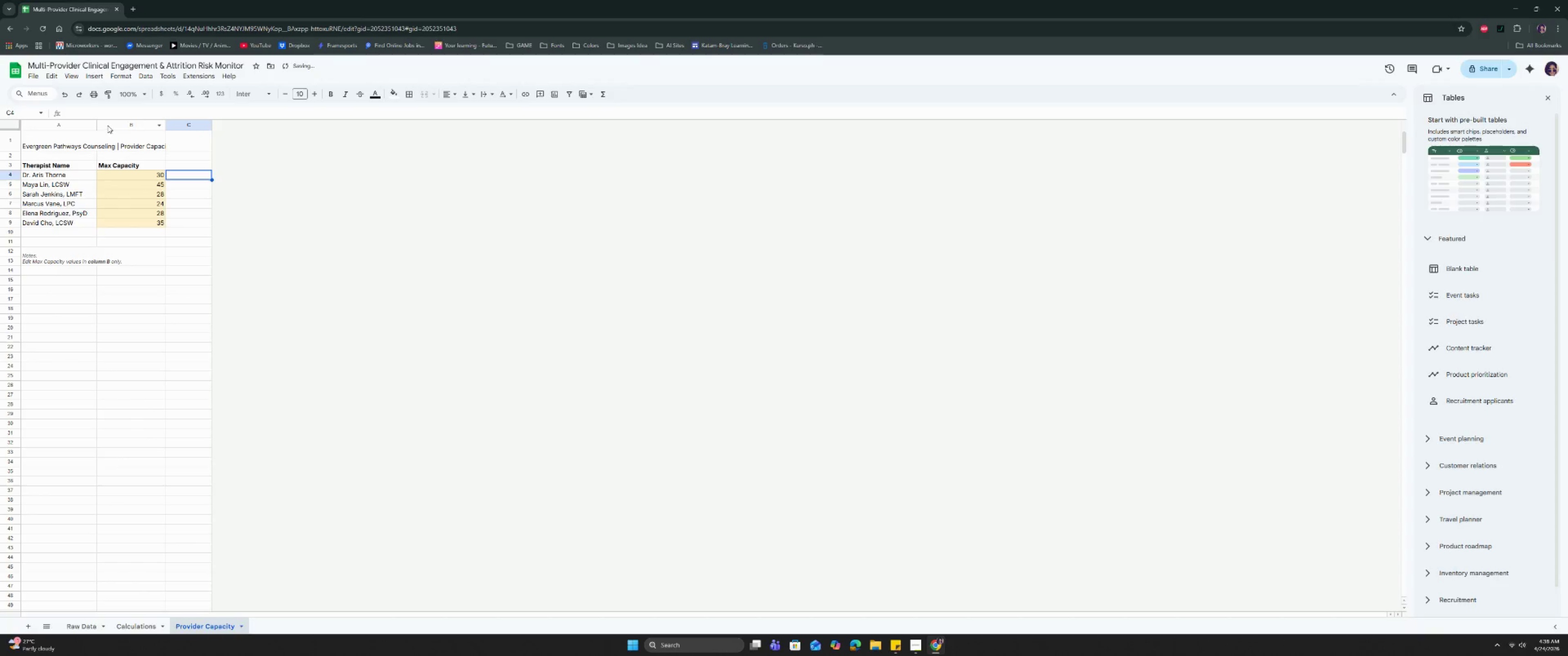 
left_click_drag(start_coordinate=[165, 124], to_coordinate=[175, 127])
 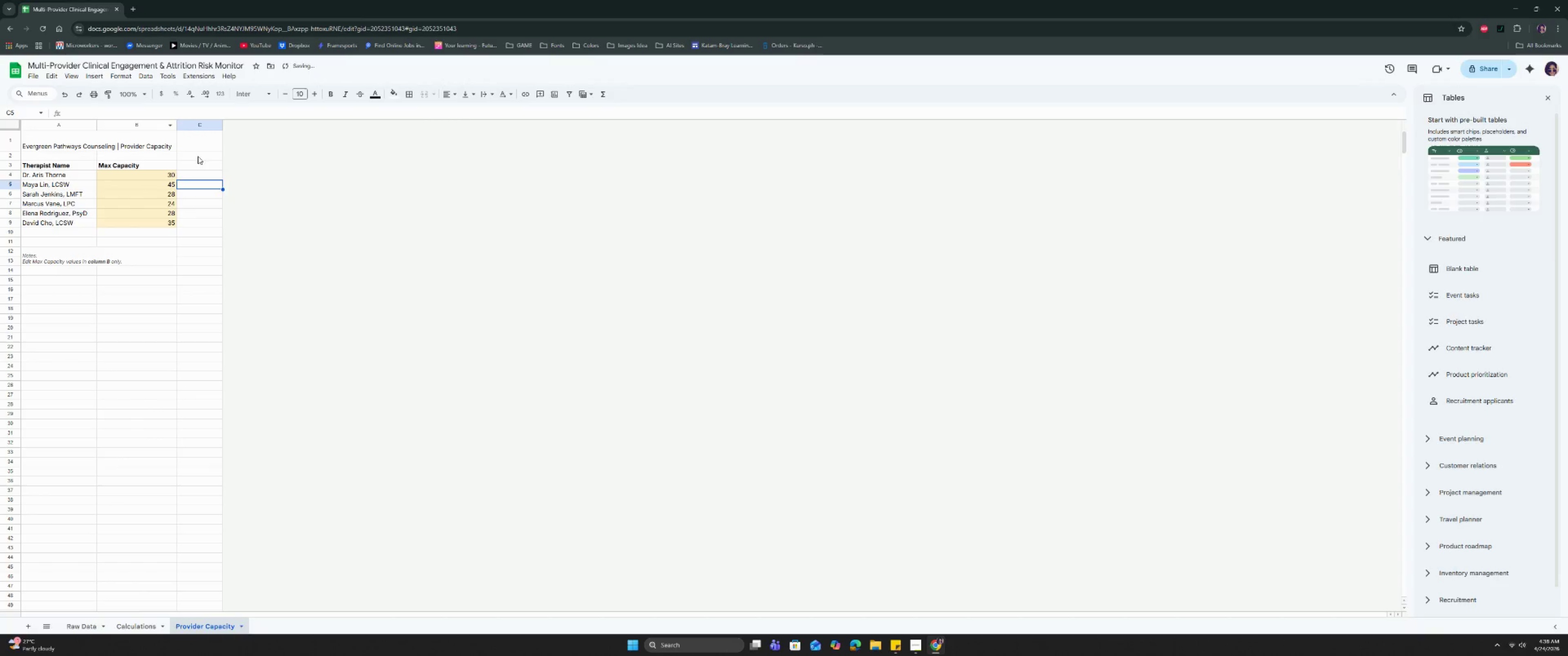 
left_click([196, 124])
 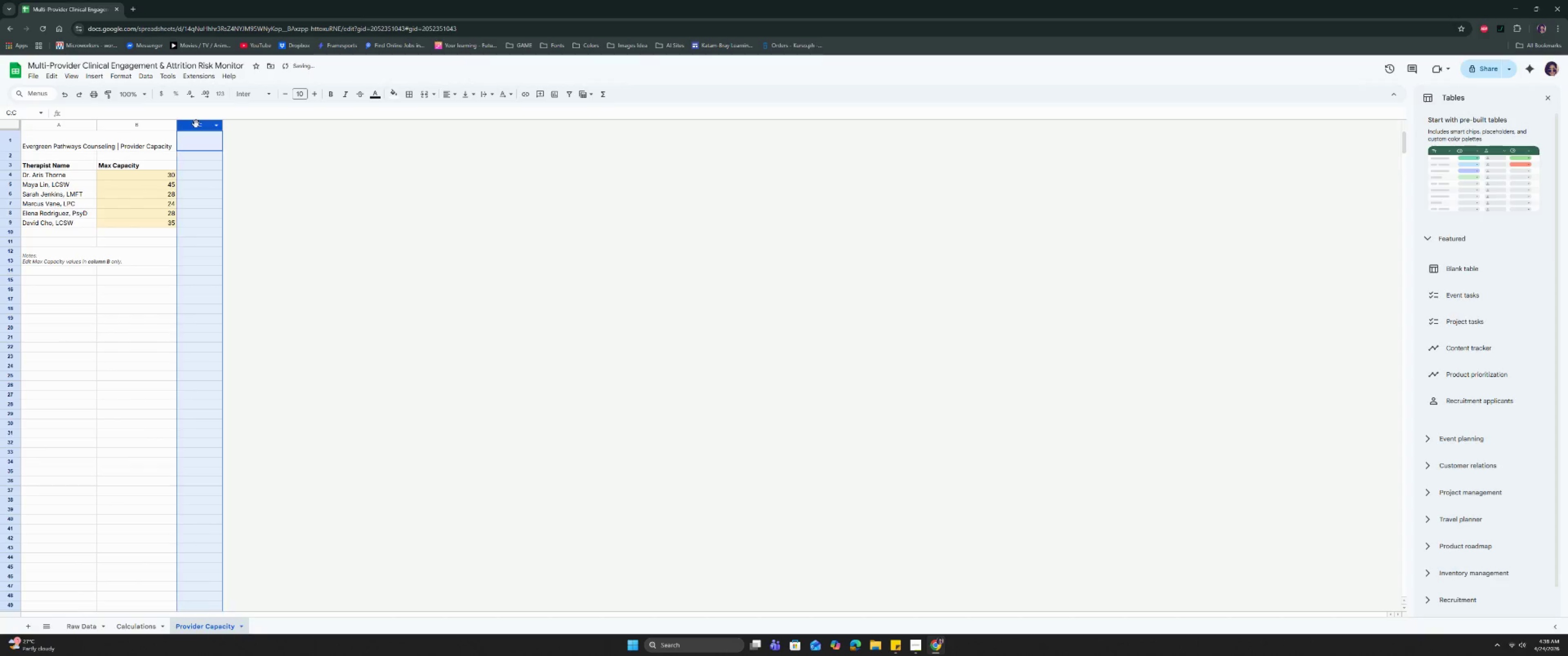 
right_click([196, 124])
 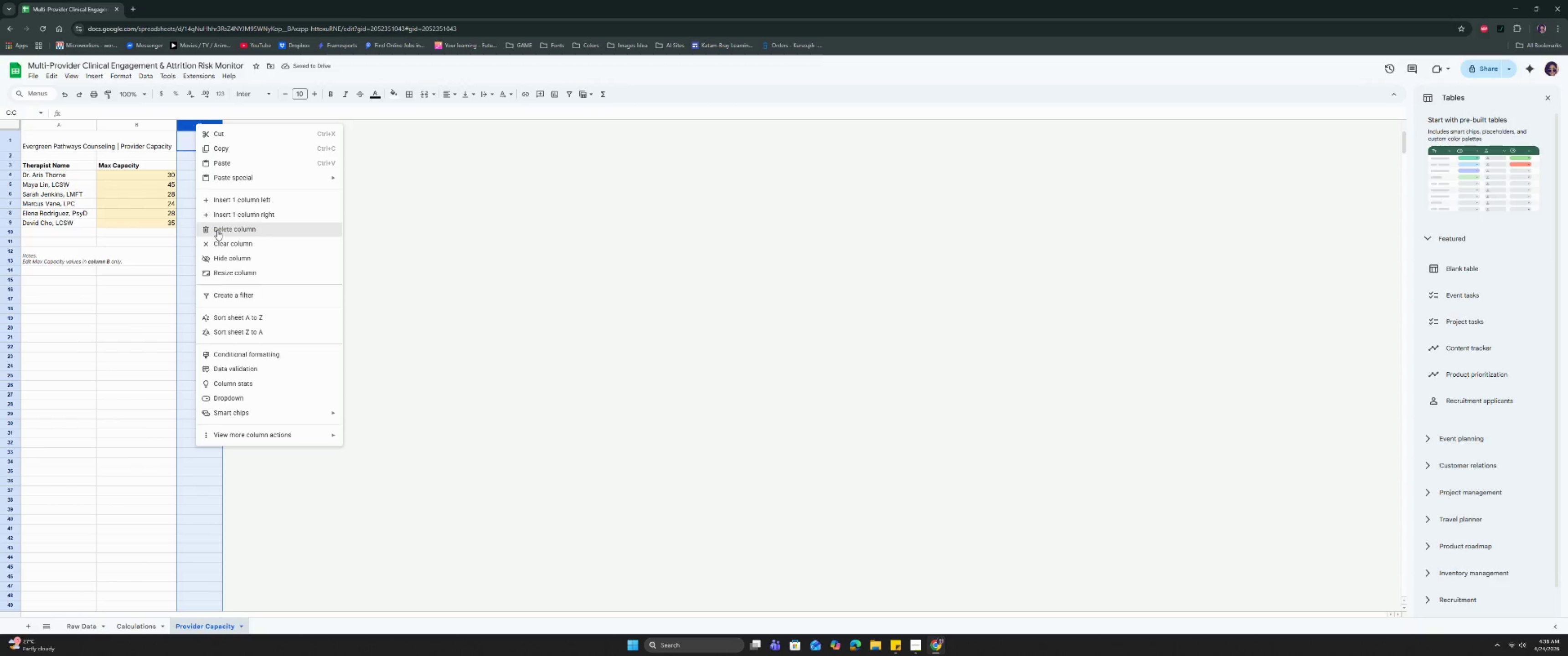 
left_click([217, 230])
 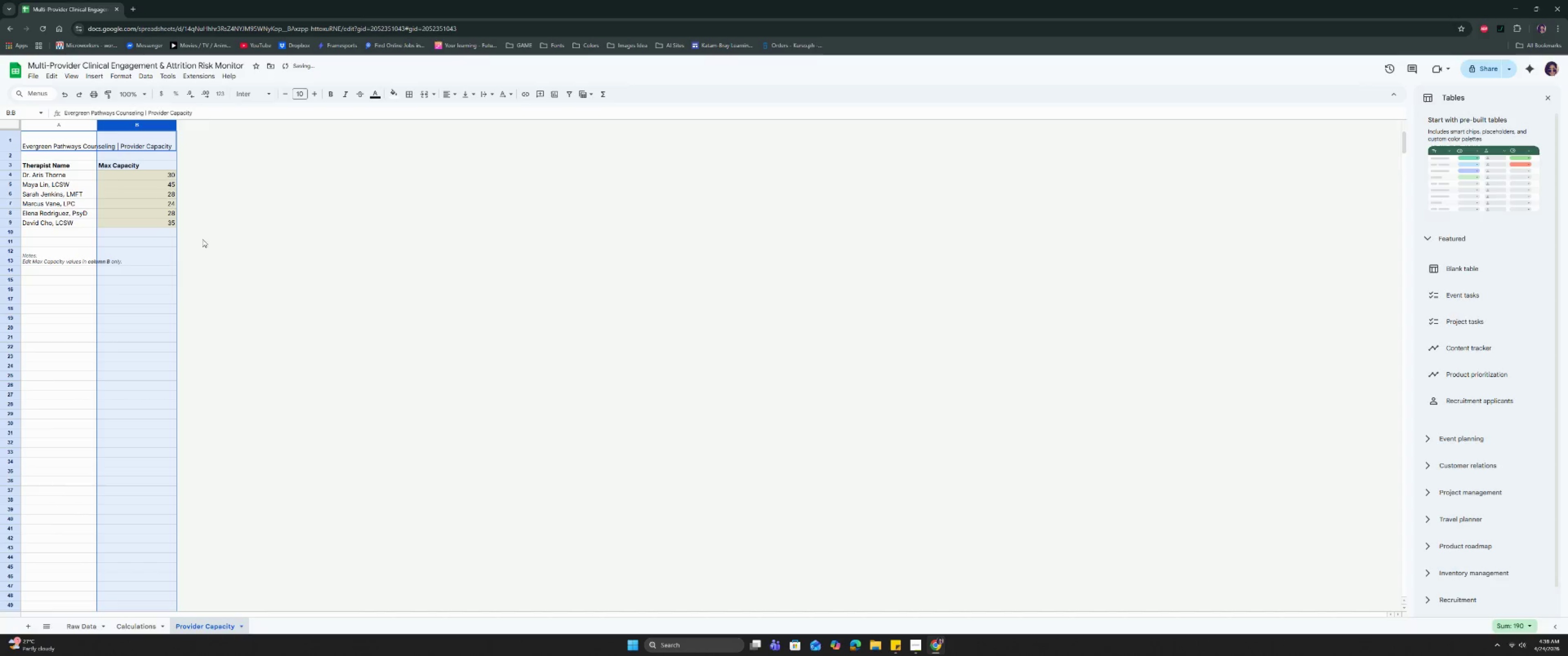 
left_click([165, 293])
 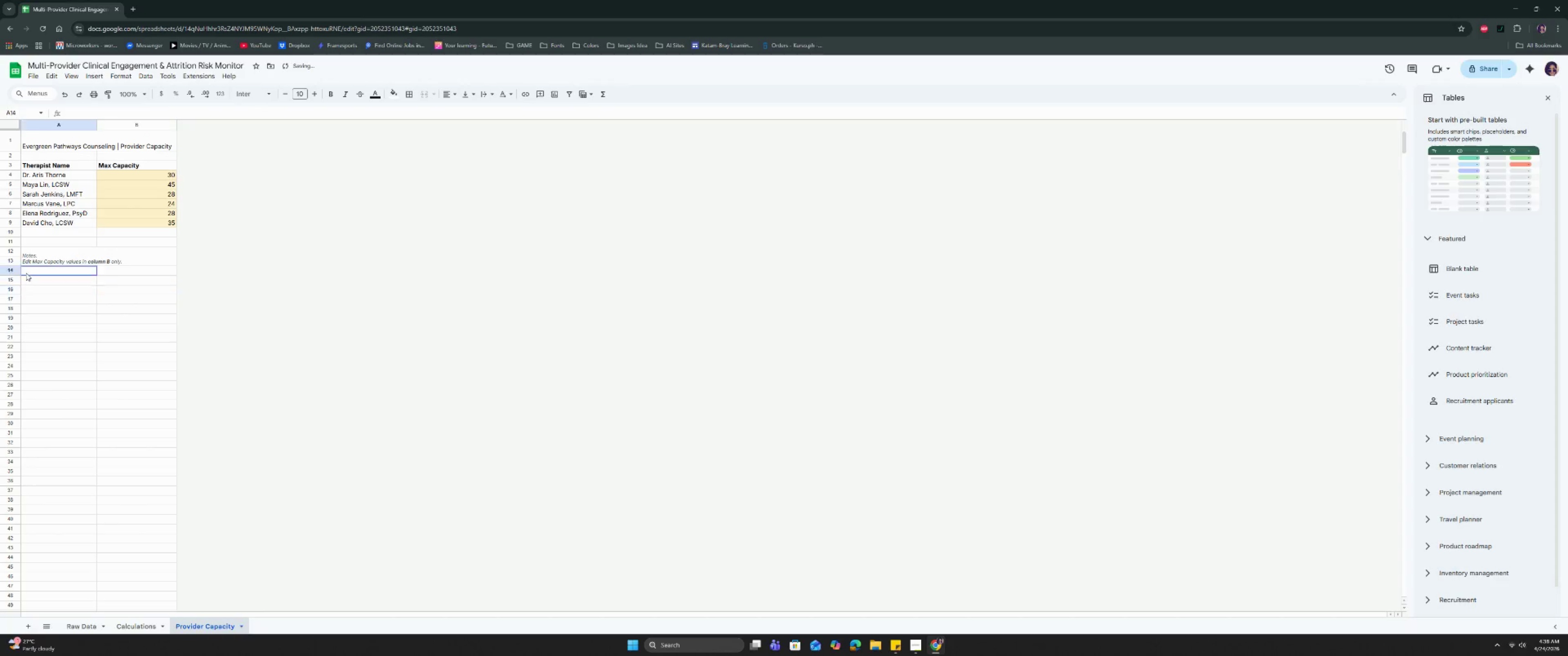 
double_click([33, 285])
 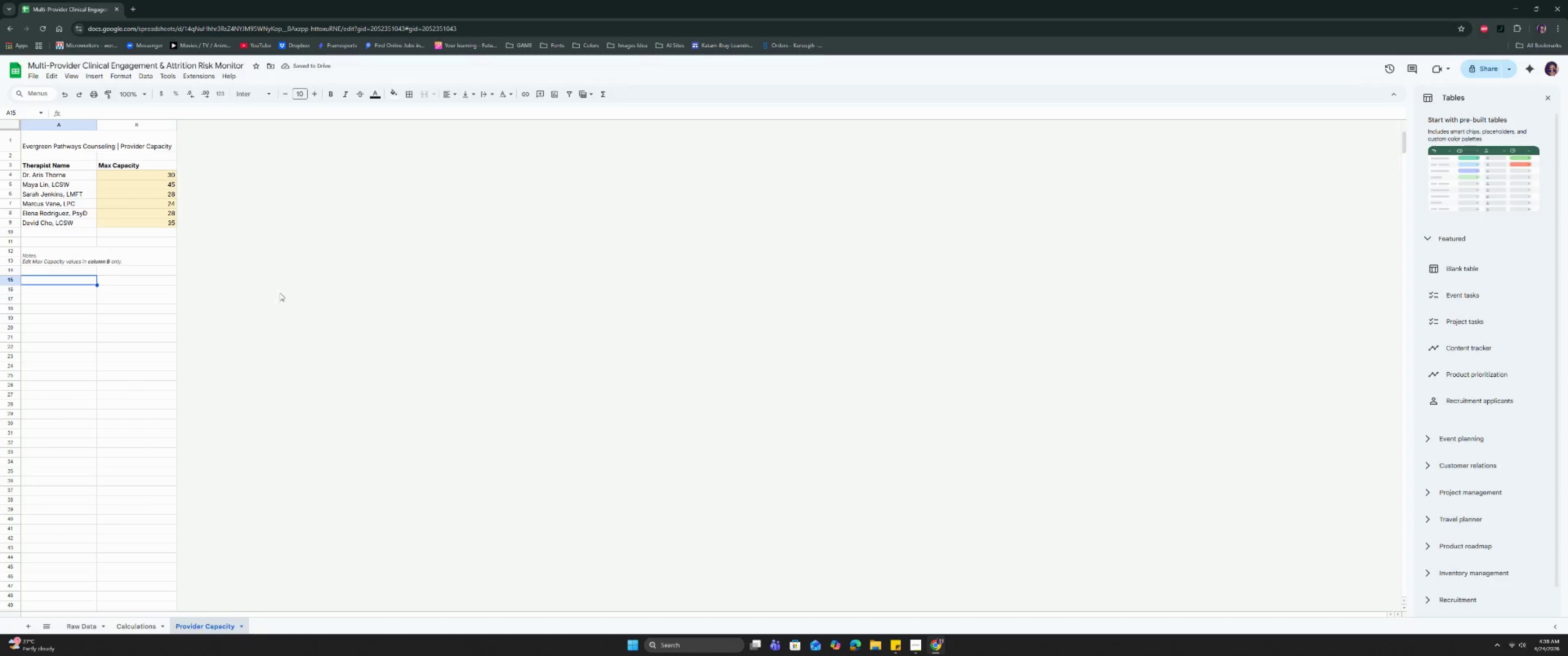 
left_click([285, 287])
 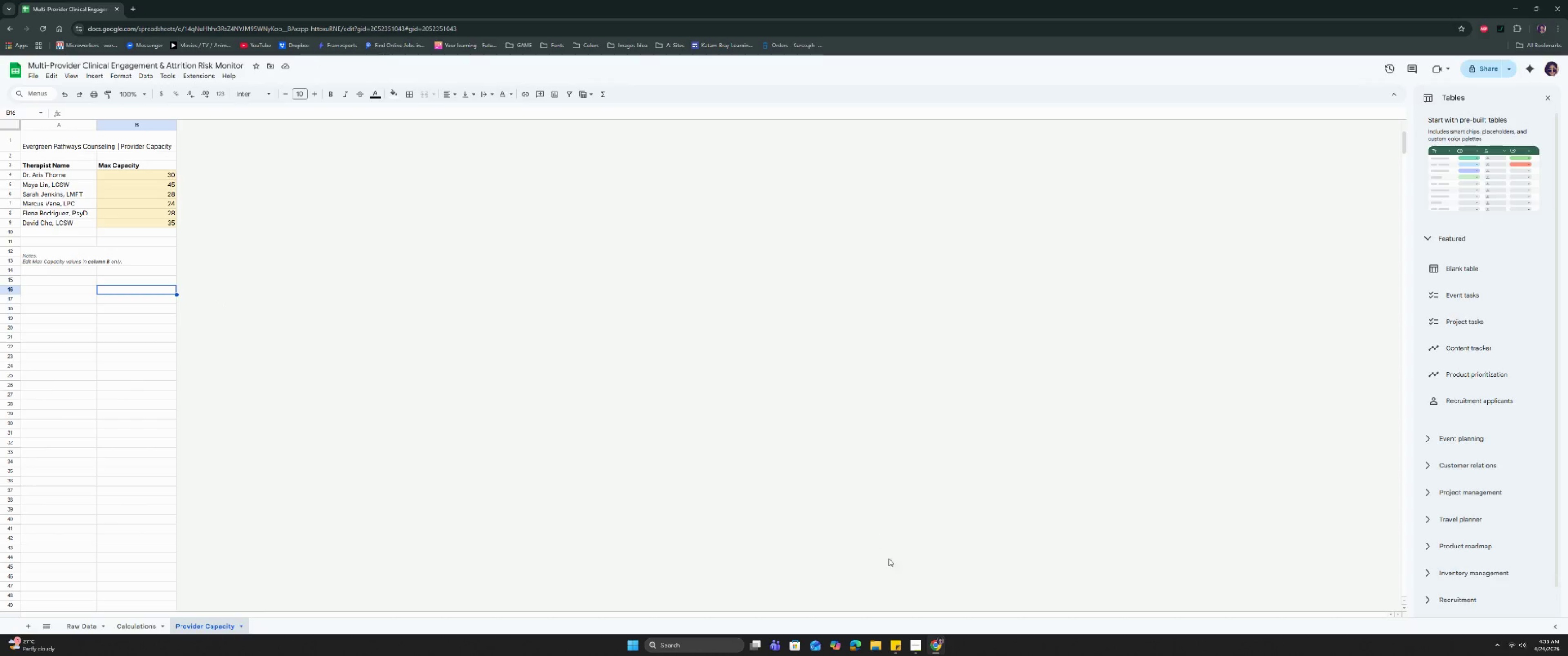 
left_click([915, 650])